 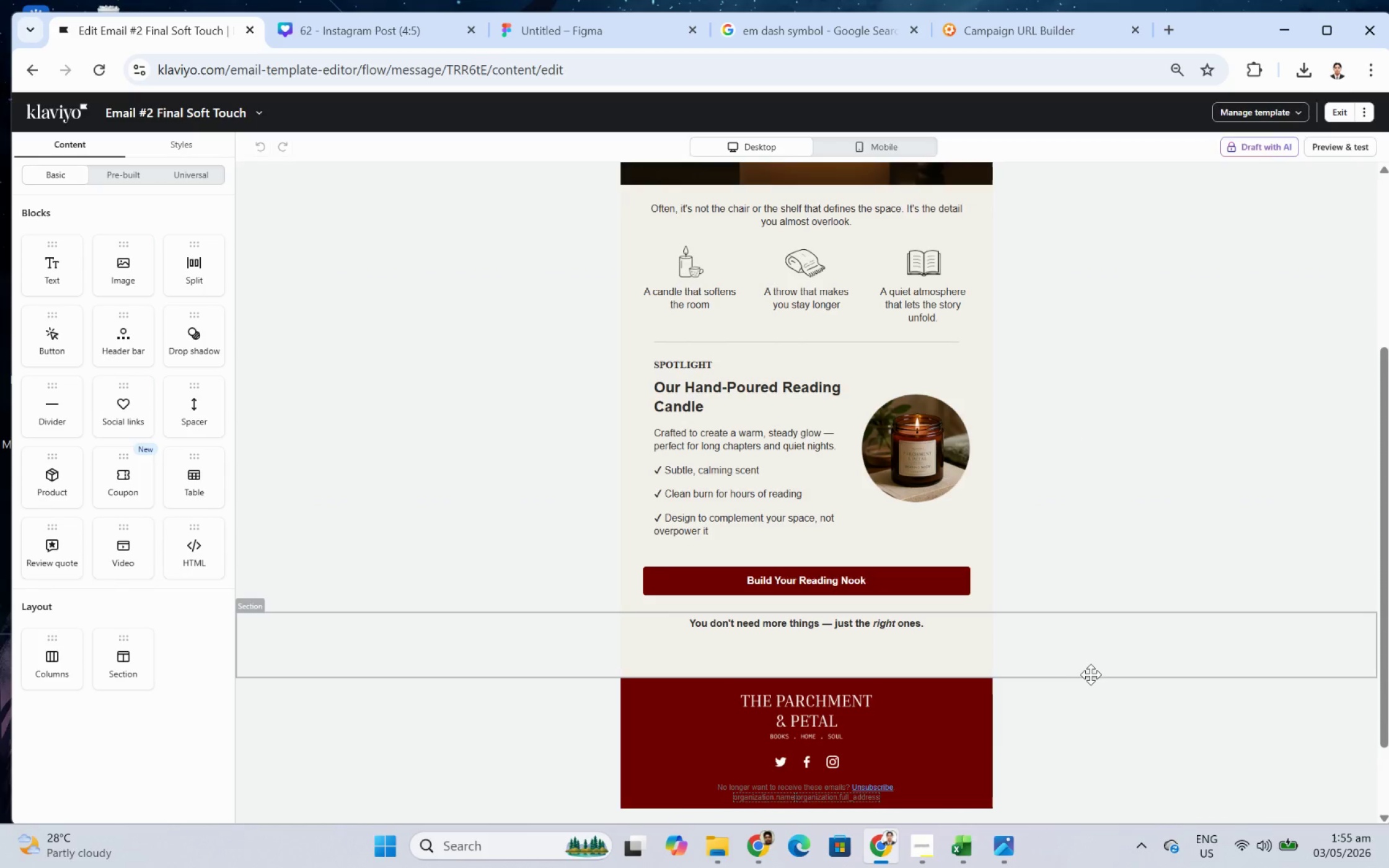 
scroll: coordinate [1092, 674], scroll_direction: up, amount: 1.0
 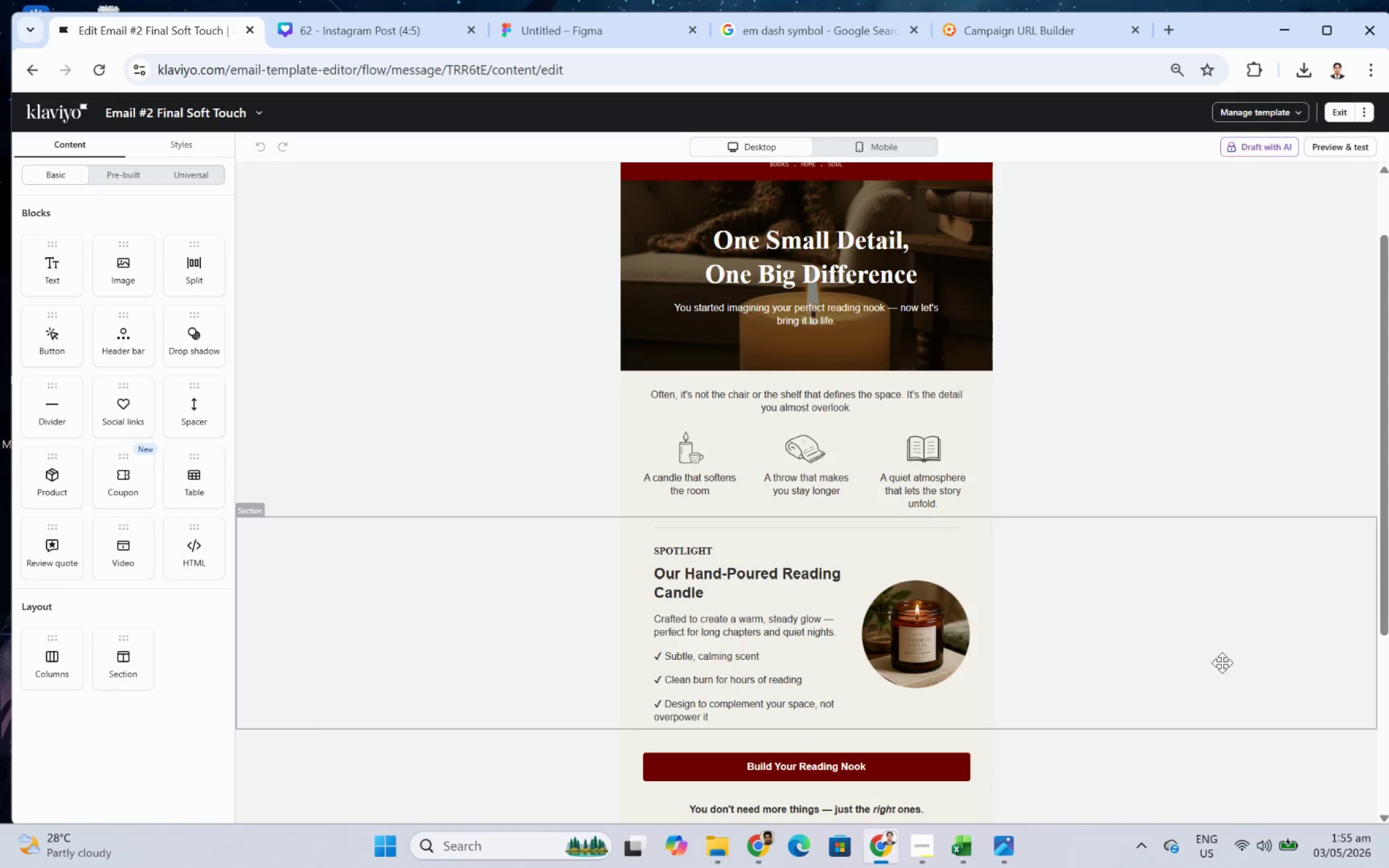 
scroll: coordinate [1225, 661], scroll_direction: down, amount: 1.0
 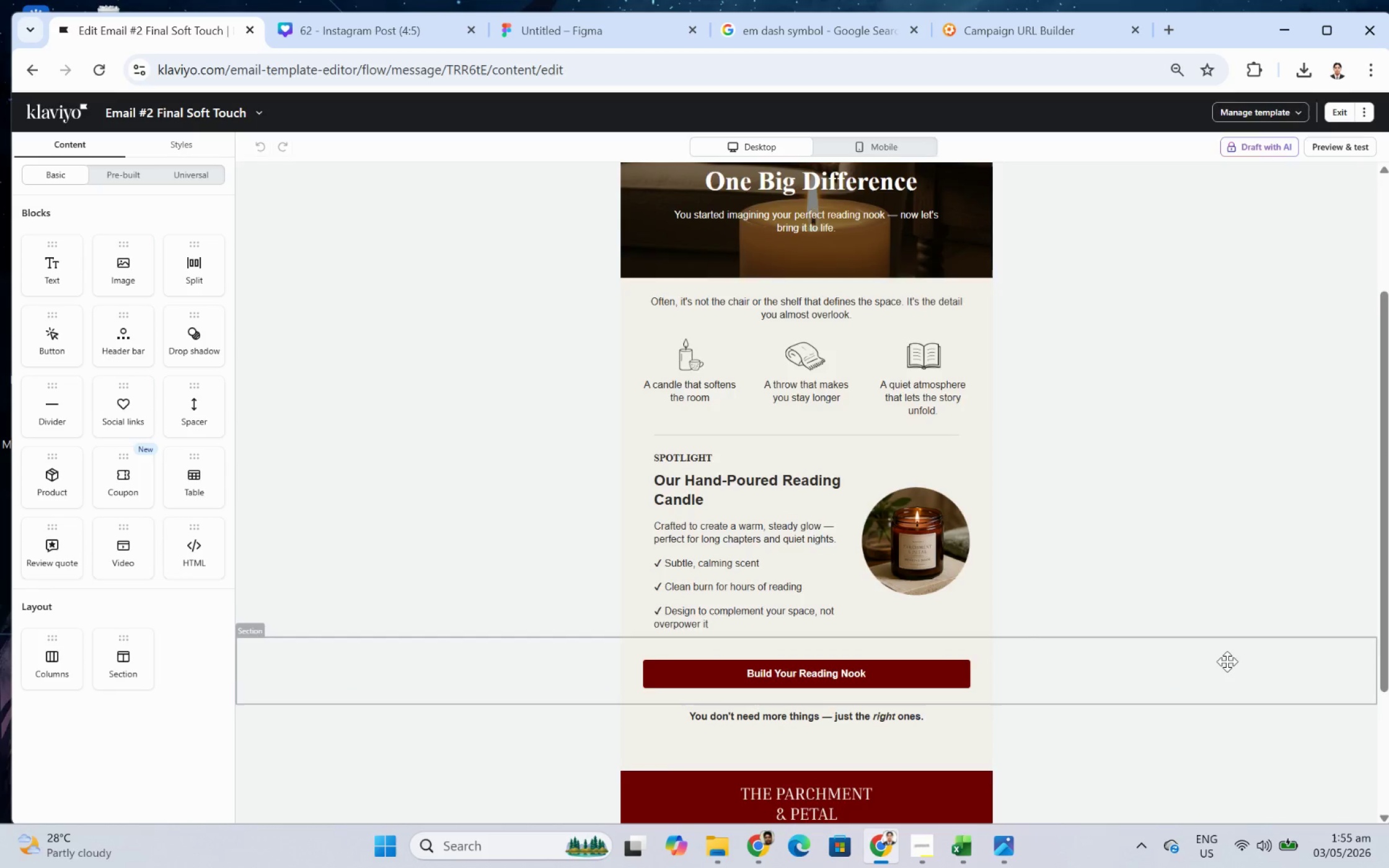 
scroll: coordinate [1227, 661], scroll_direction: up, amount: 3.0
 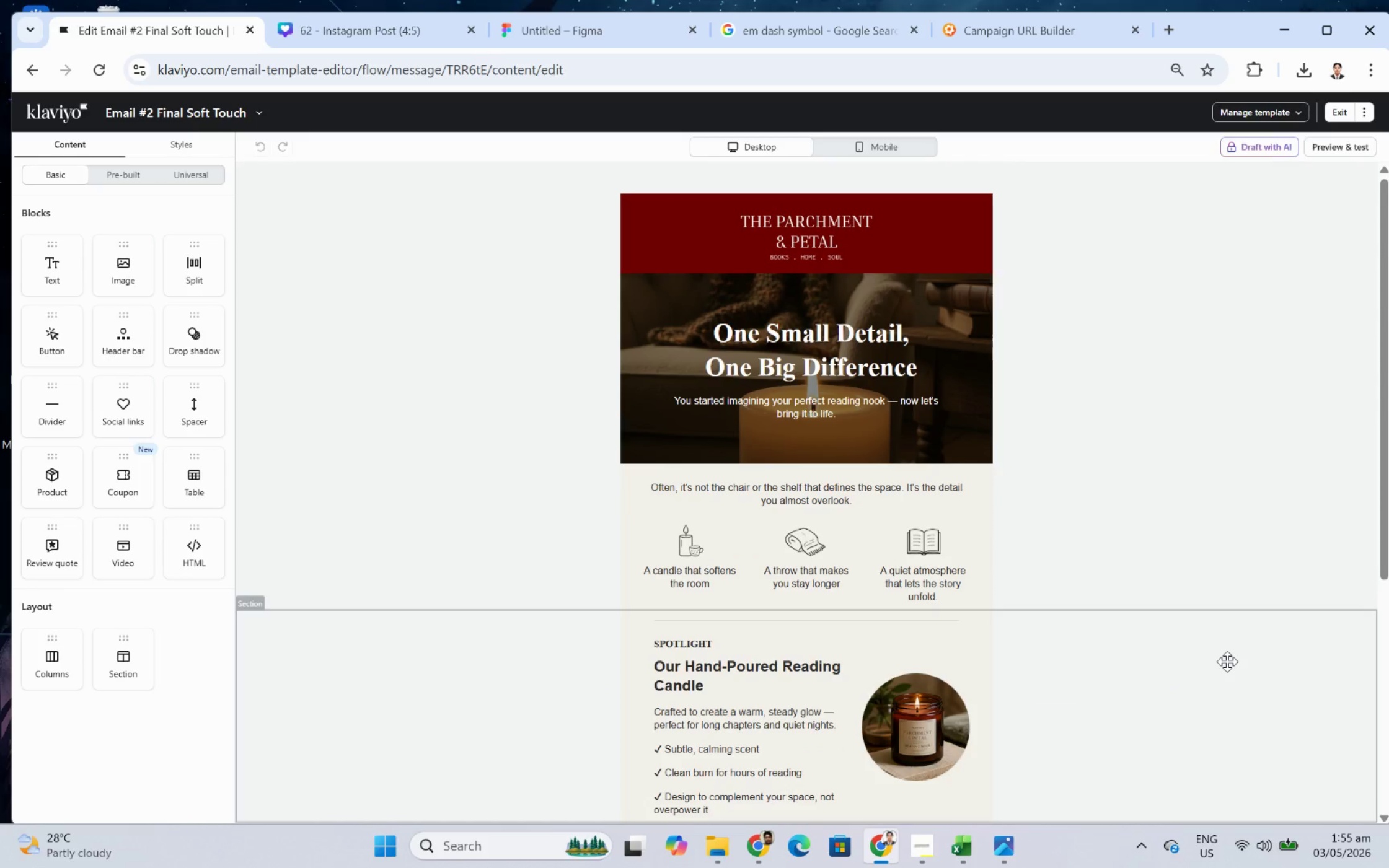 
scroll: coordinate [1227, 662], scroll_direction: none, amount: 0.0
 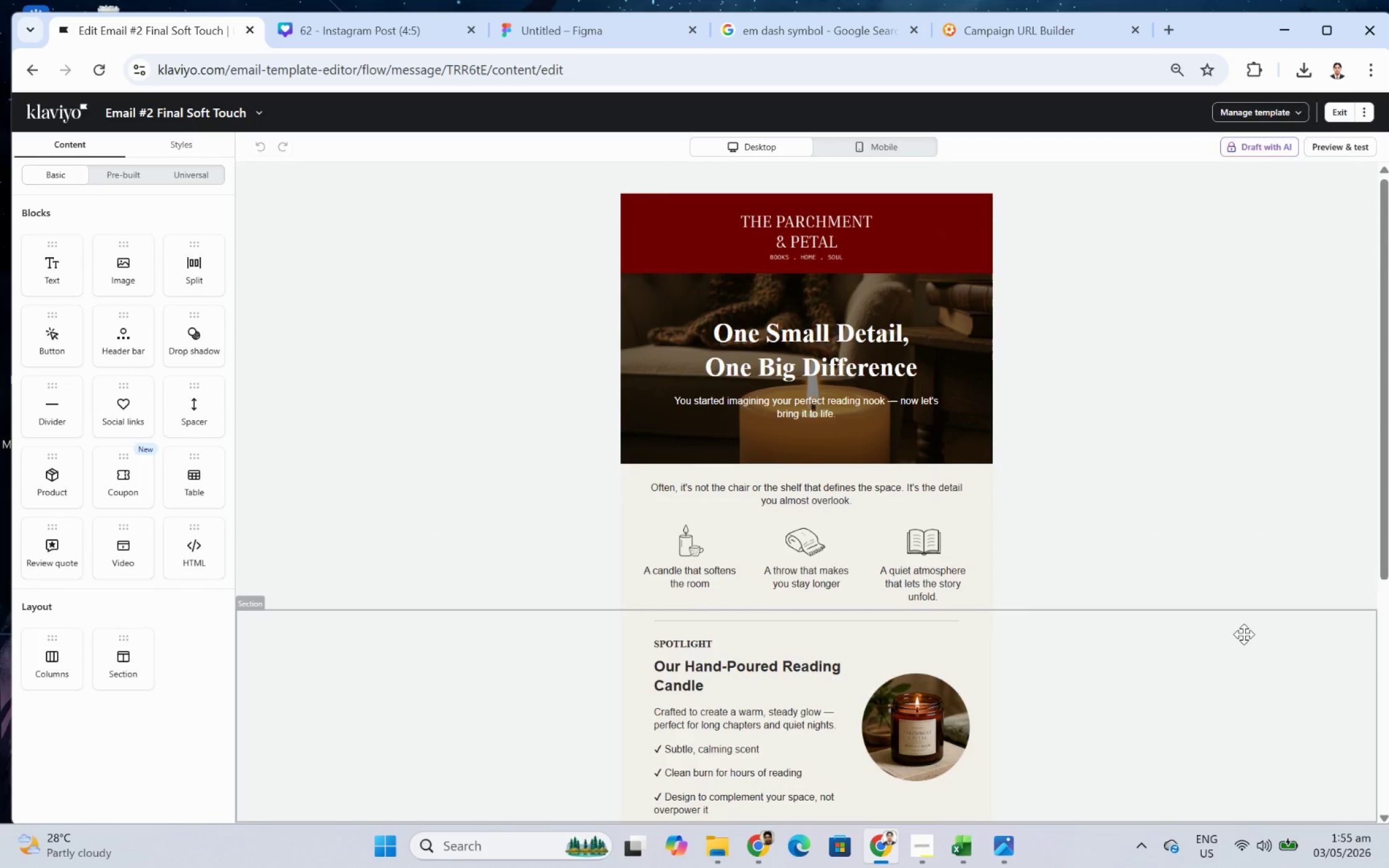 
scroll: coordinate [1241, 635], scroll_direction: down, amount: 2.0
 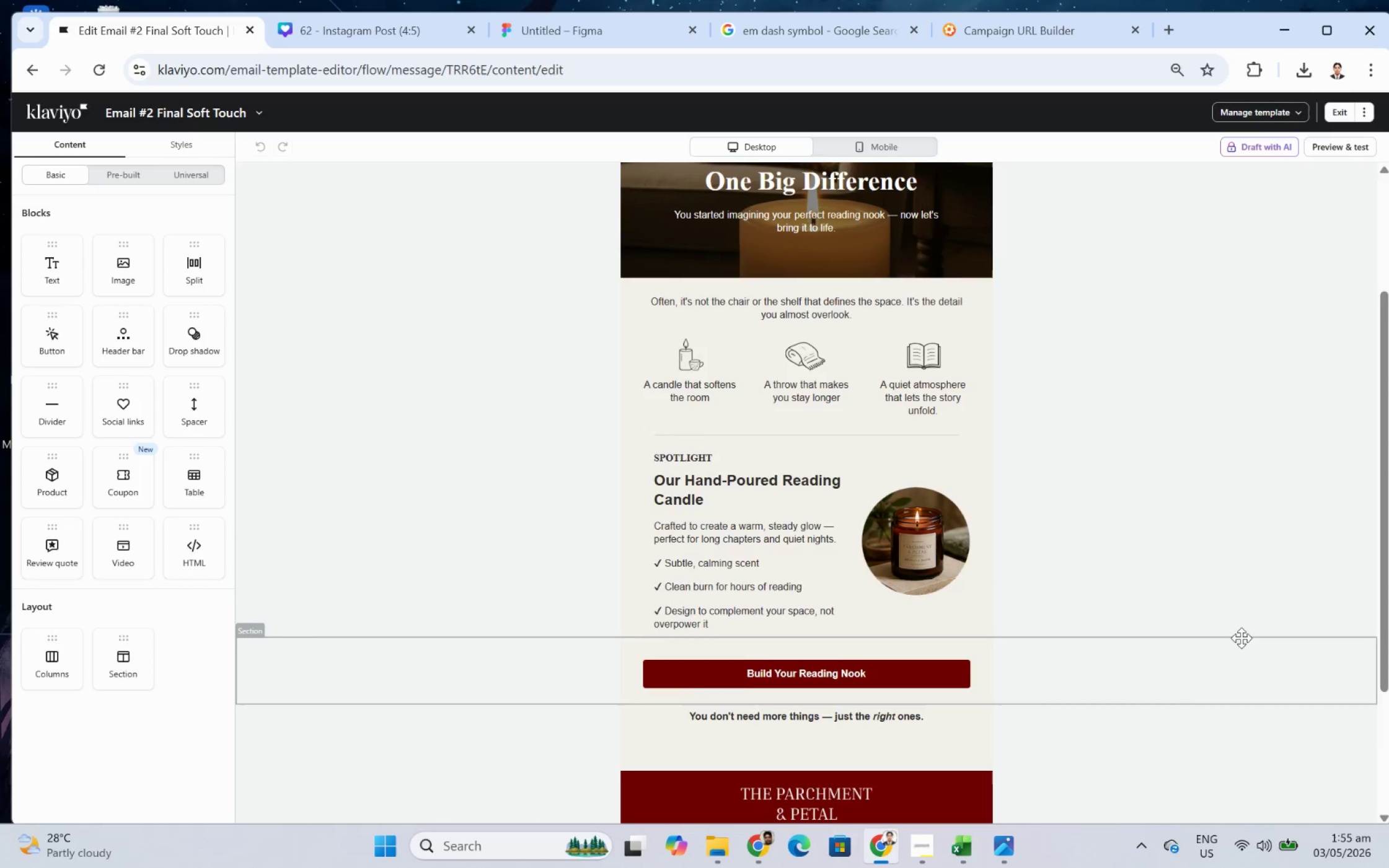 
scroll: coordinate [1243, 638], scroll_direction: up, amount: 2.0
 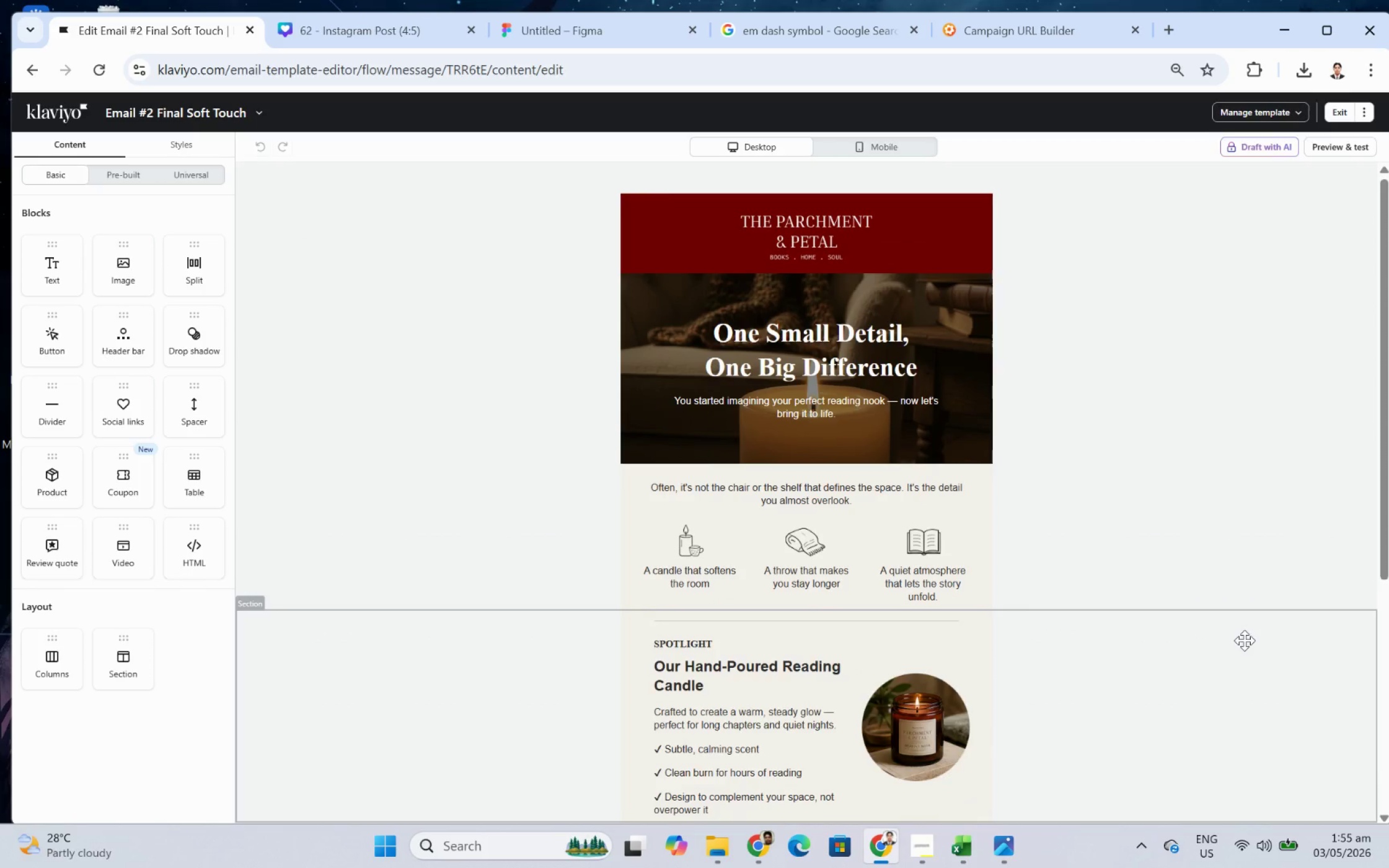 
scroll: coordinate [1244, 640], scroll_direction: down, amount: 1.0
 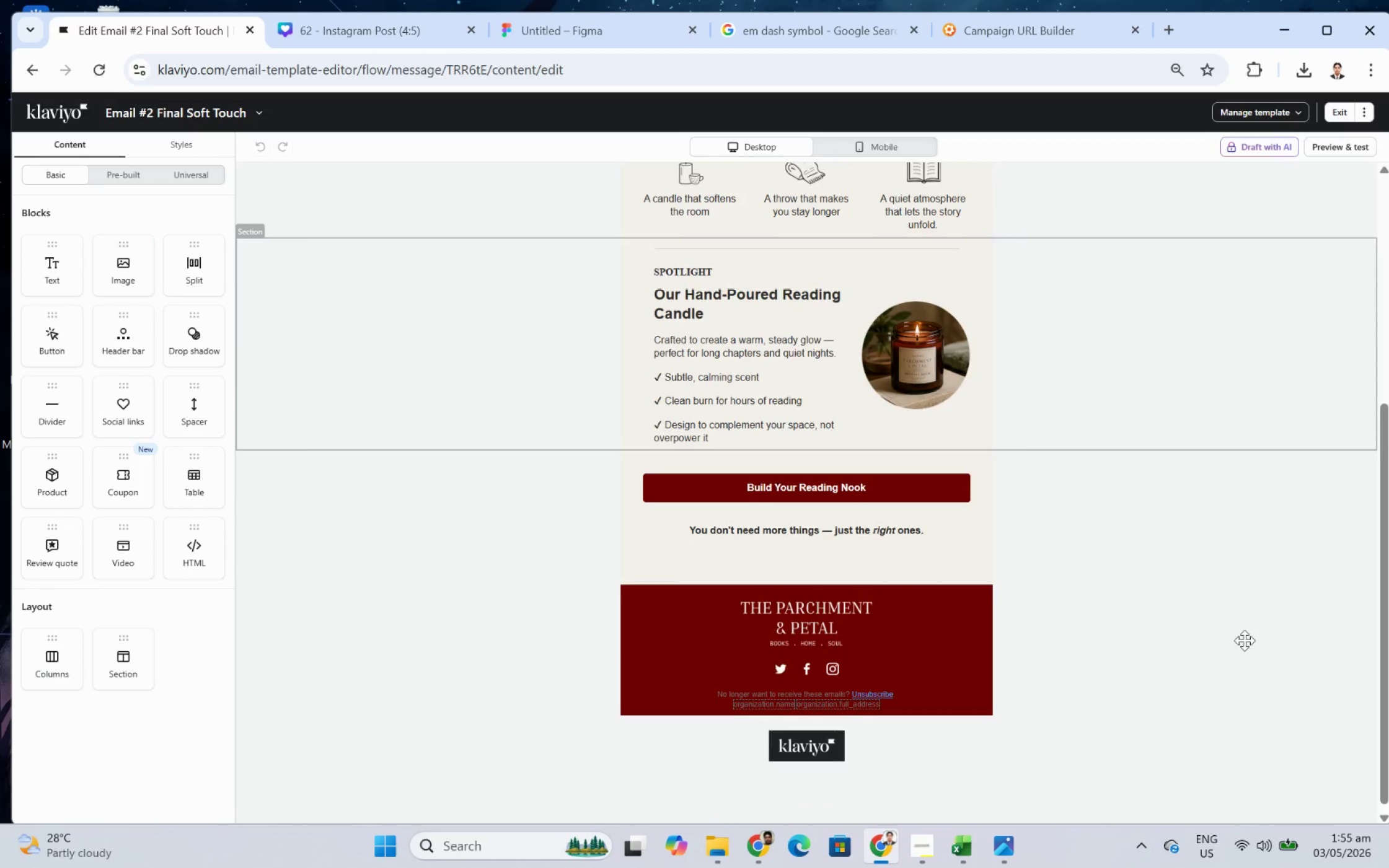 
scroll: coordinate [1244, 640], scroll_direction: up, amount: 4.0
 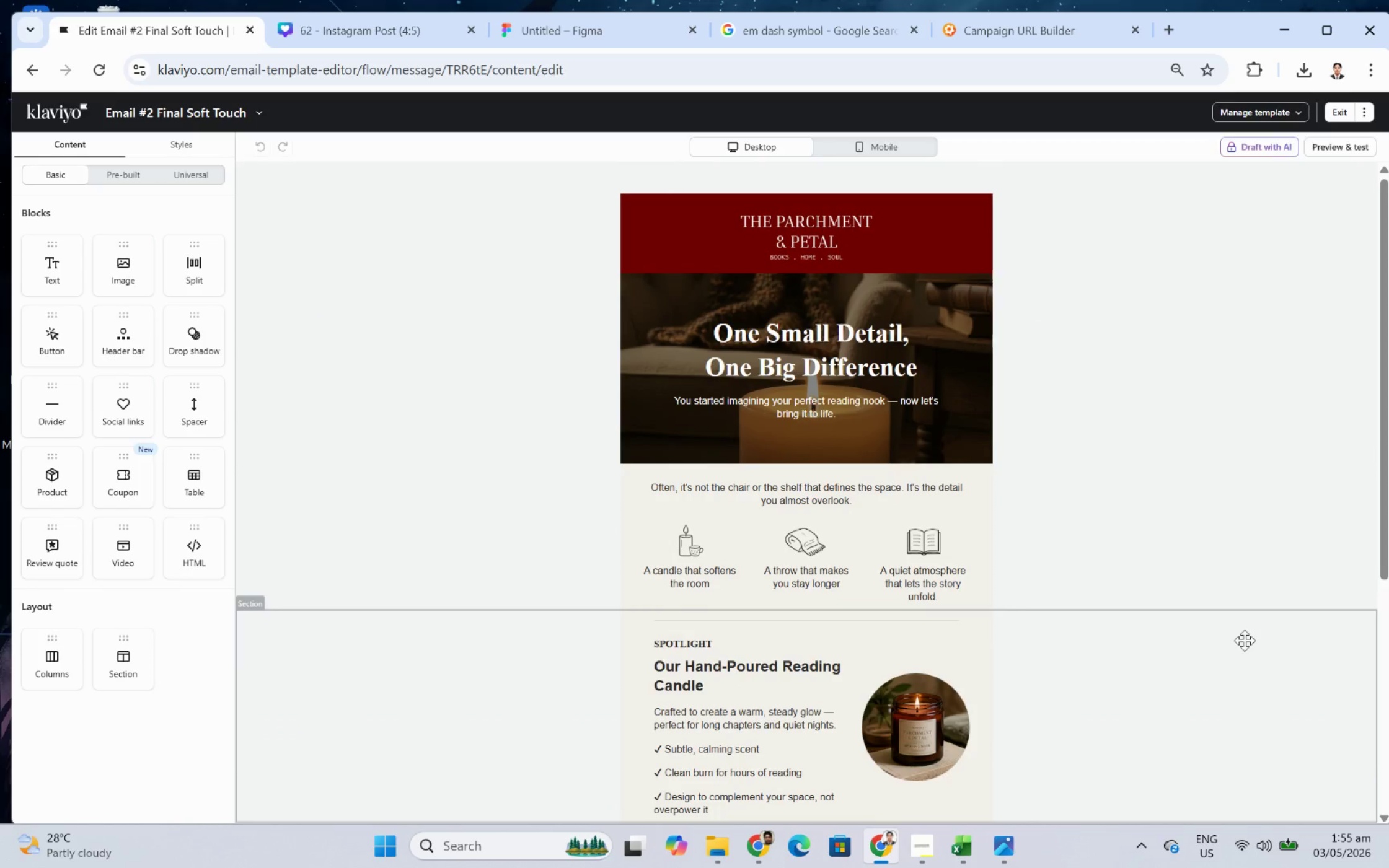 
wait(10.71)
 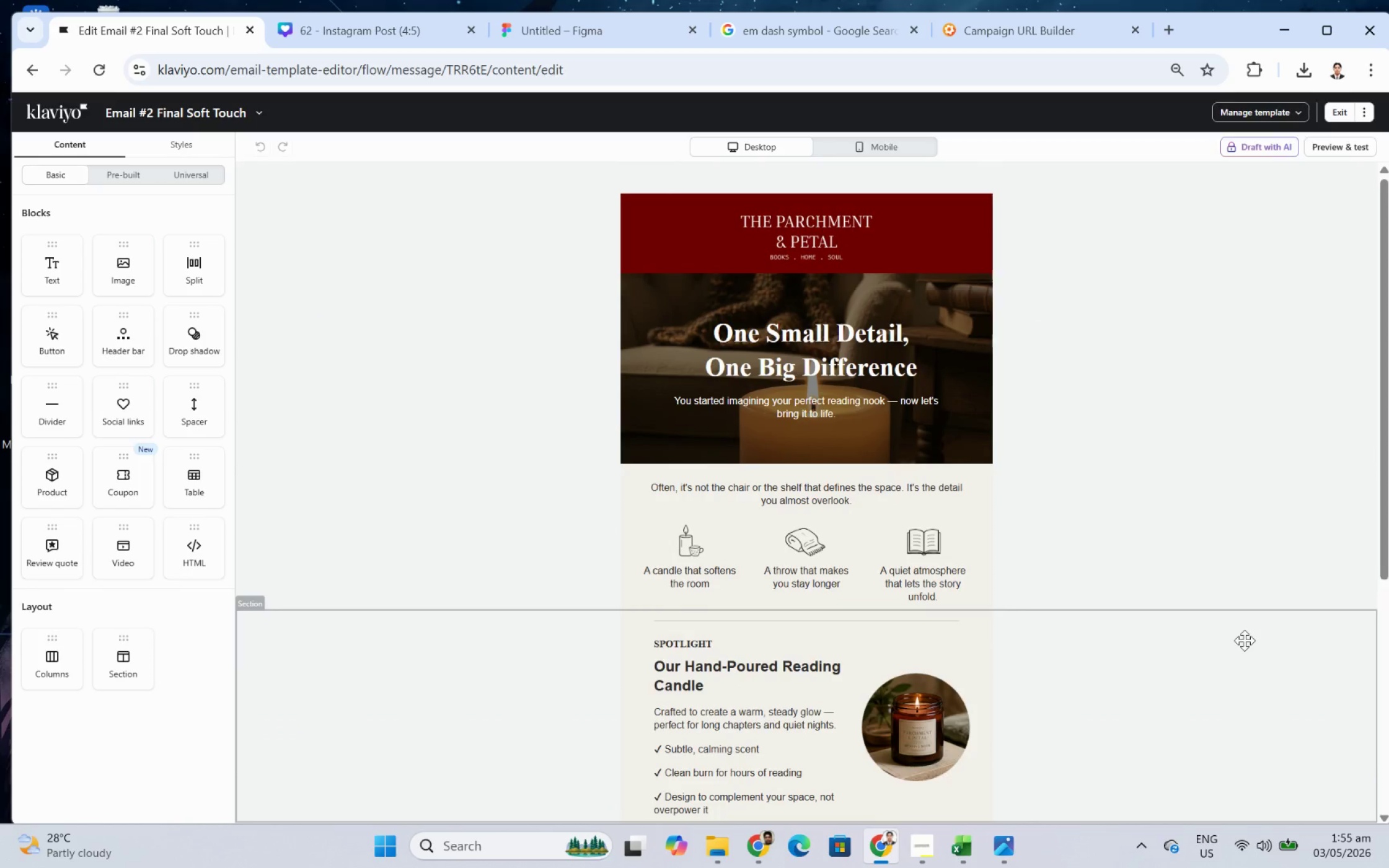 
double_click([853, 364])
 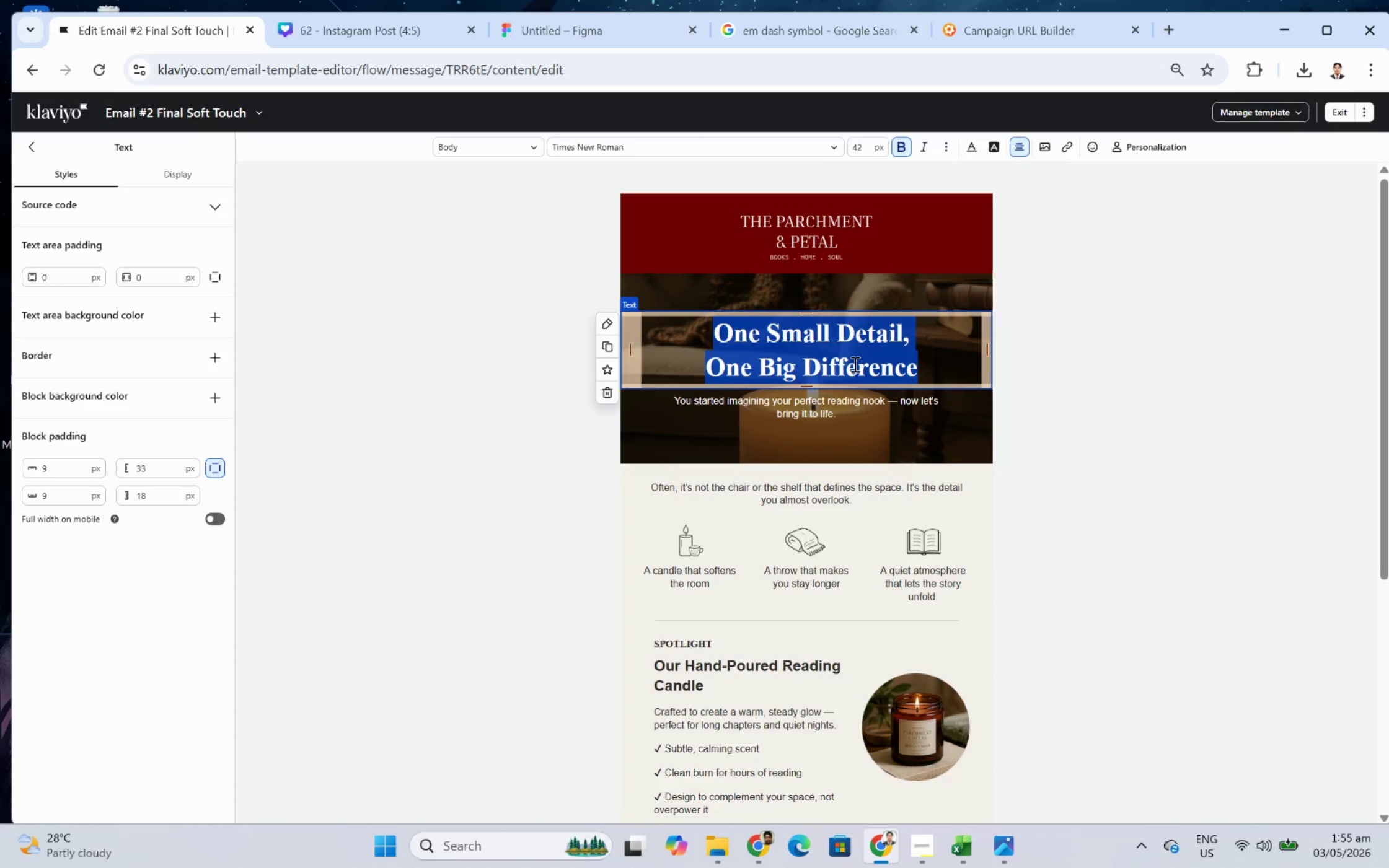 
type(Your Reading Nook Awaits)
 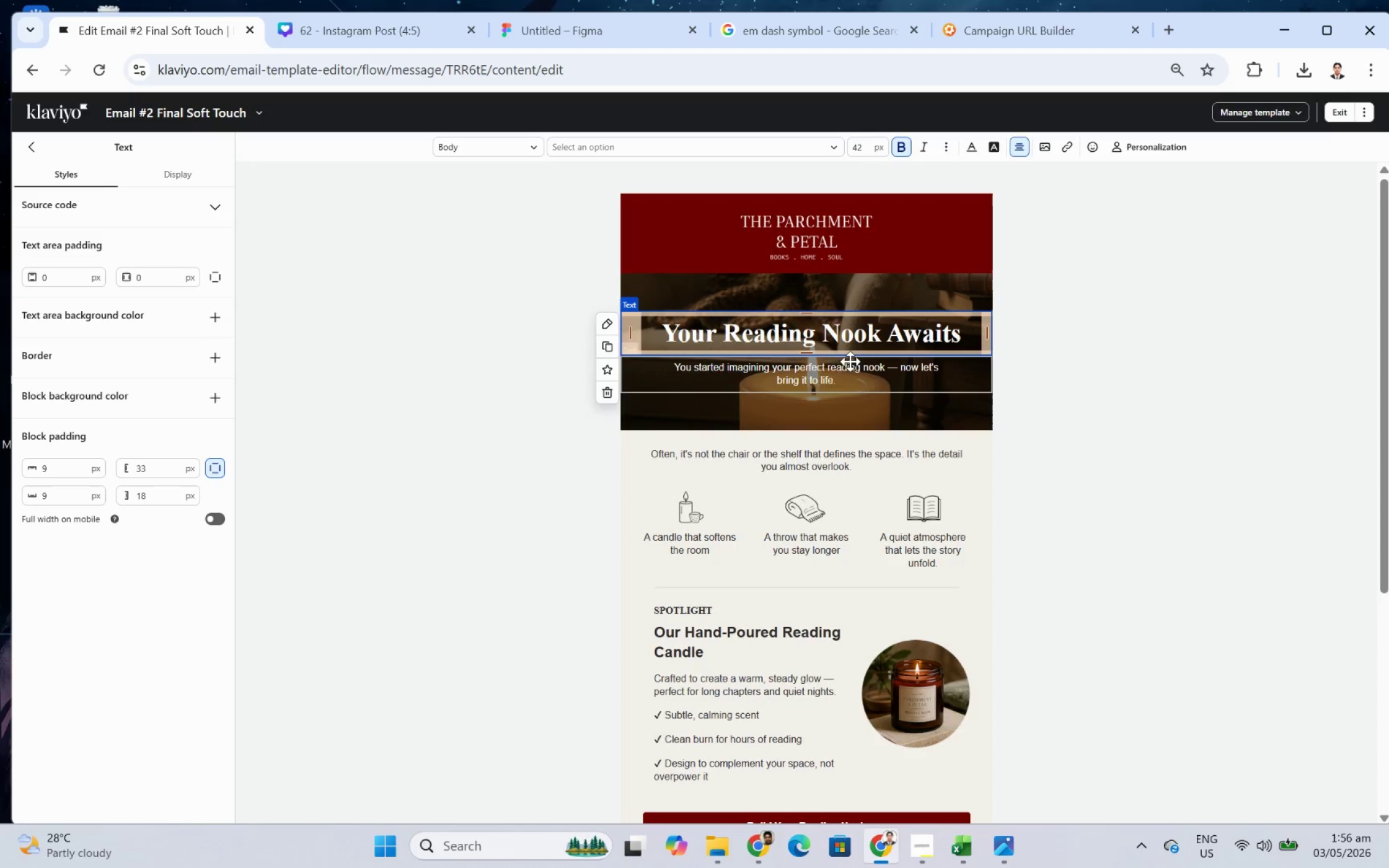 
left_click([883, 375])
 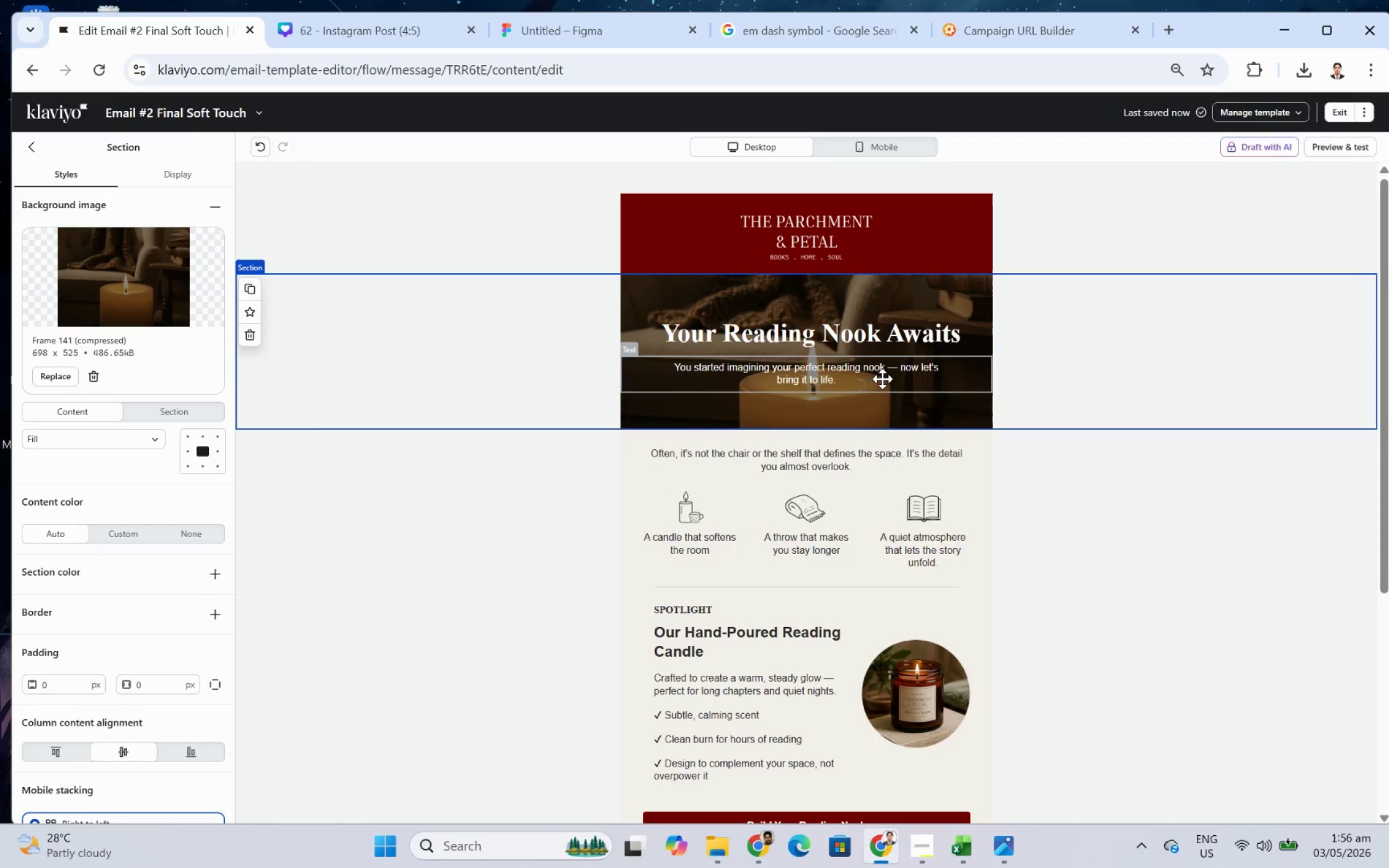 
wait(21.58)
 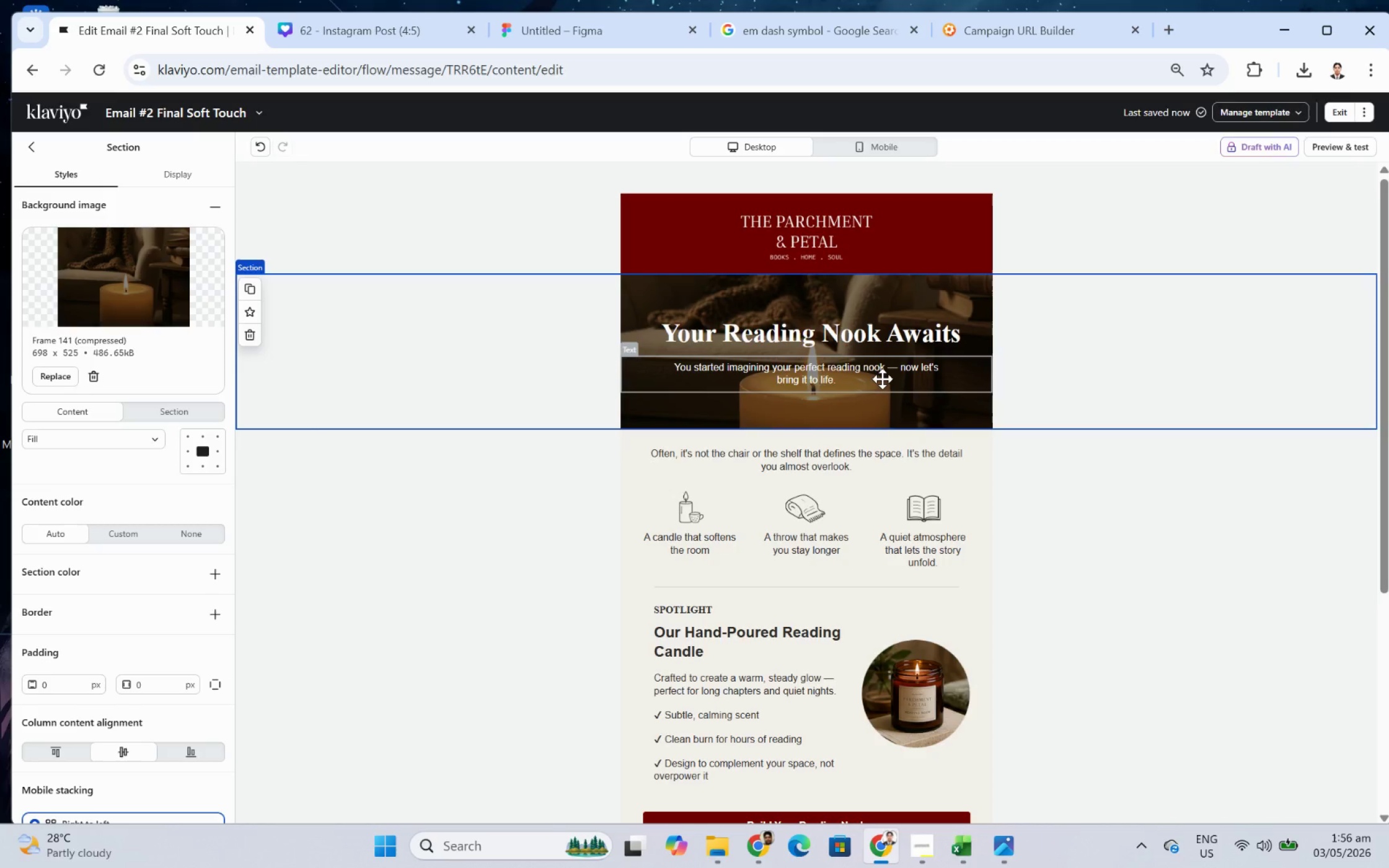 
double_click([882, 379])
 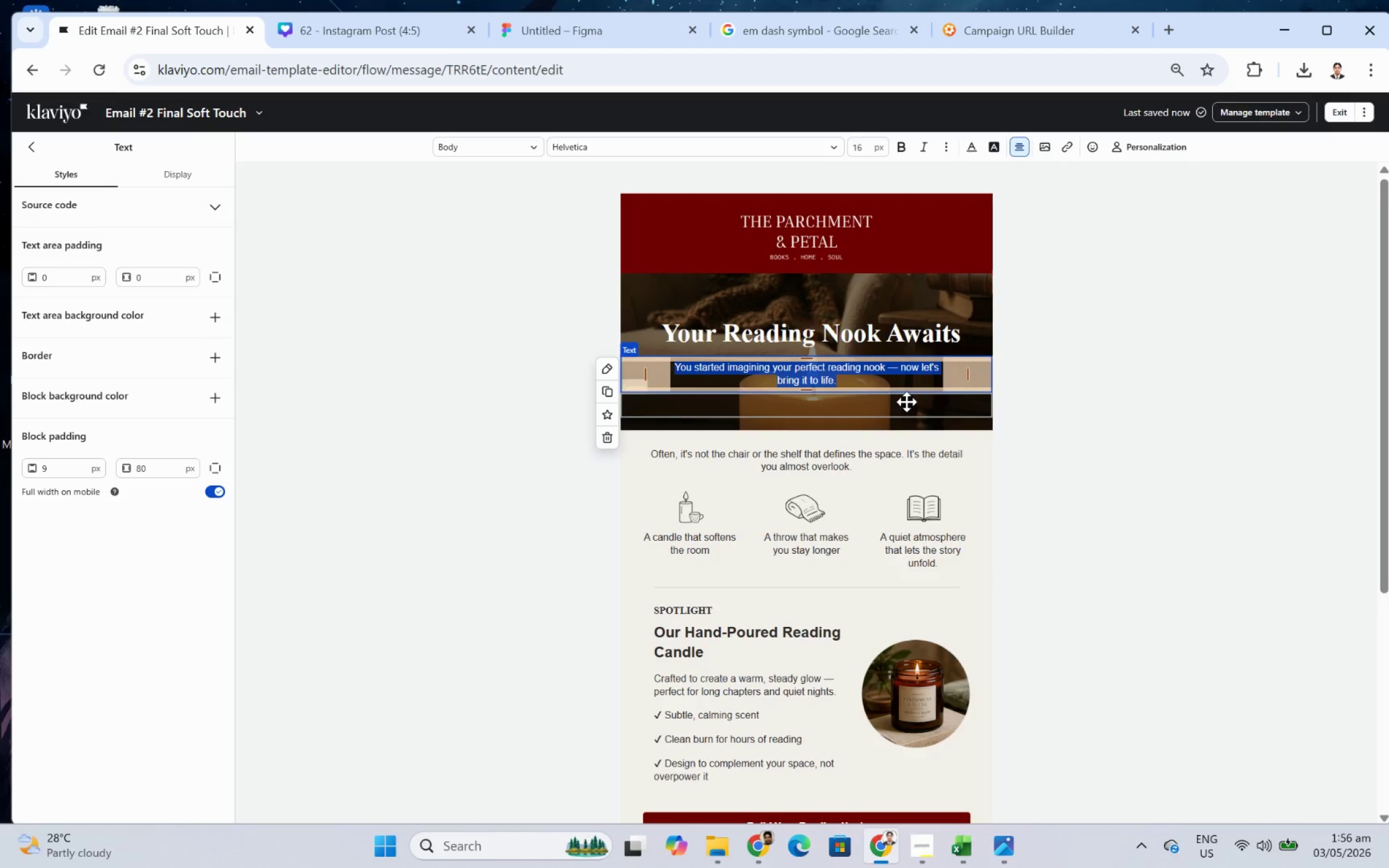 
type(Creating a space for yourself does'nt)
key(Backspace)
key(Backspace)
key(Backspace)
type(n't have to be complicated.)
 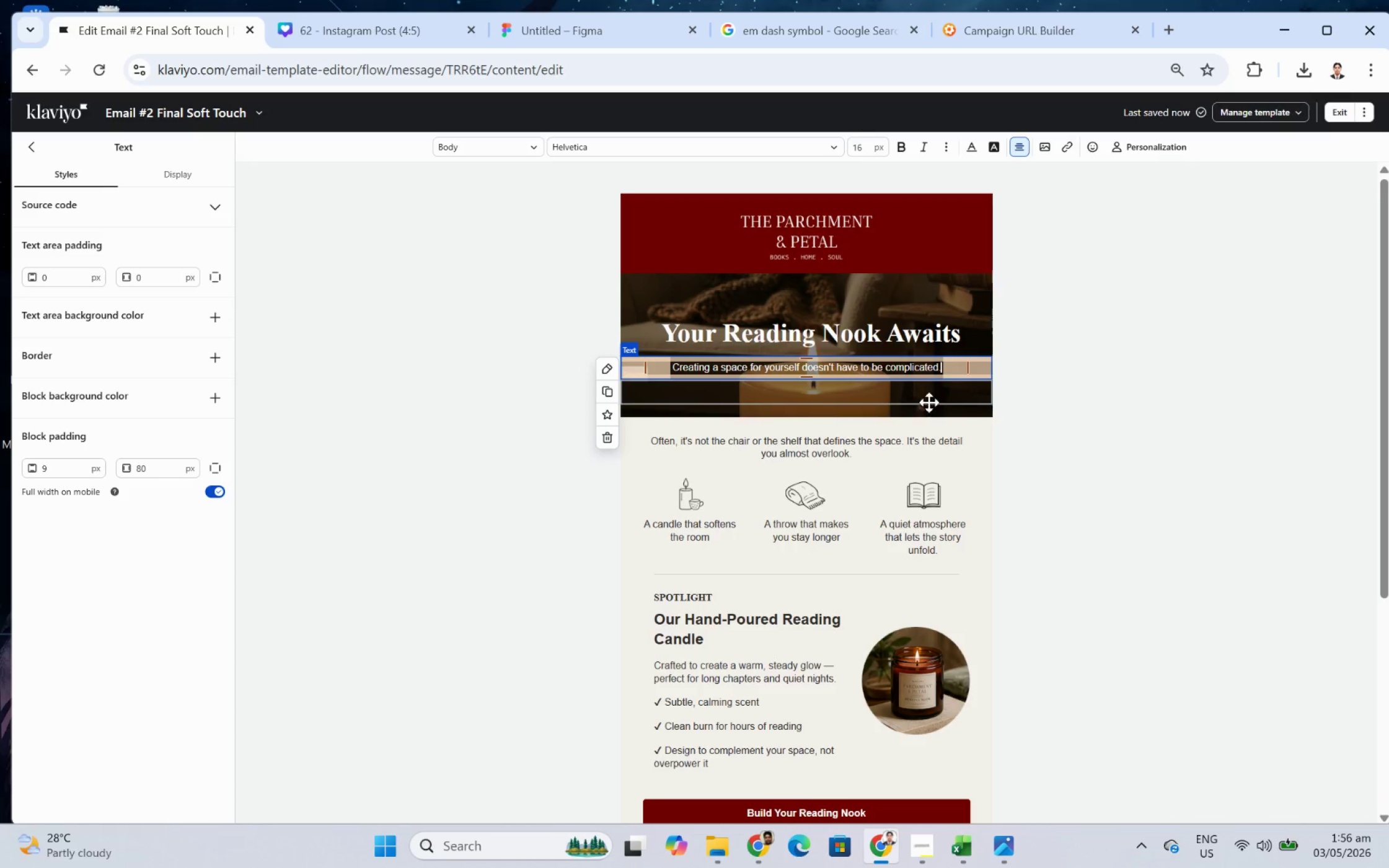 
left_click([1118, 413])
 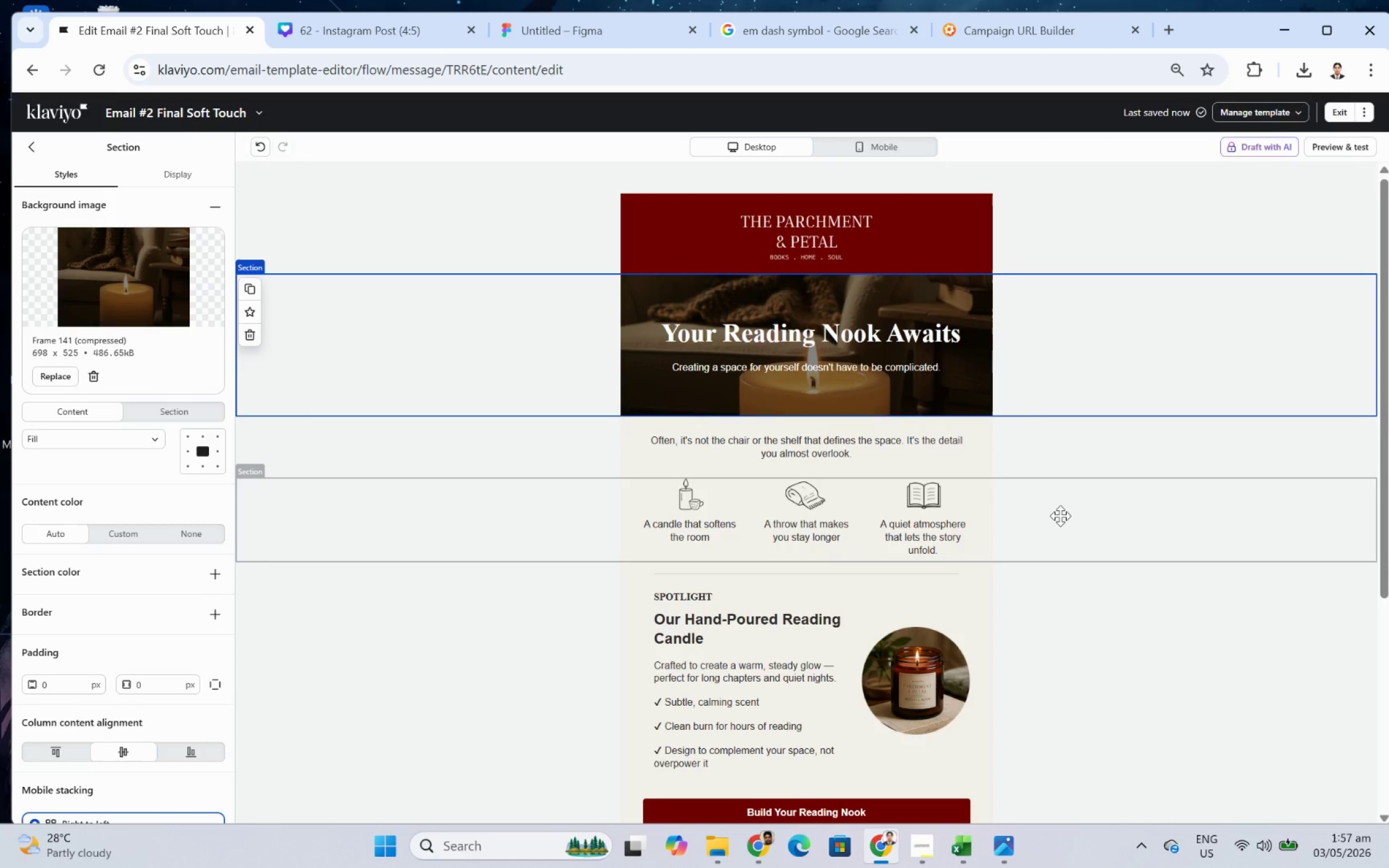 
wait(26.98)
 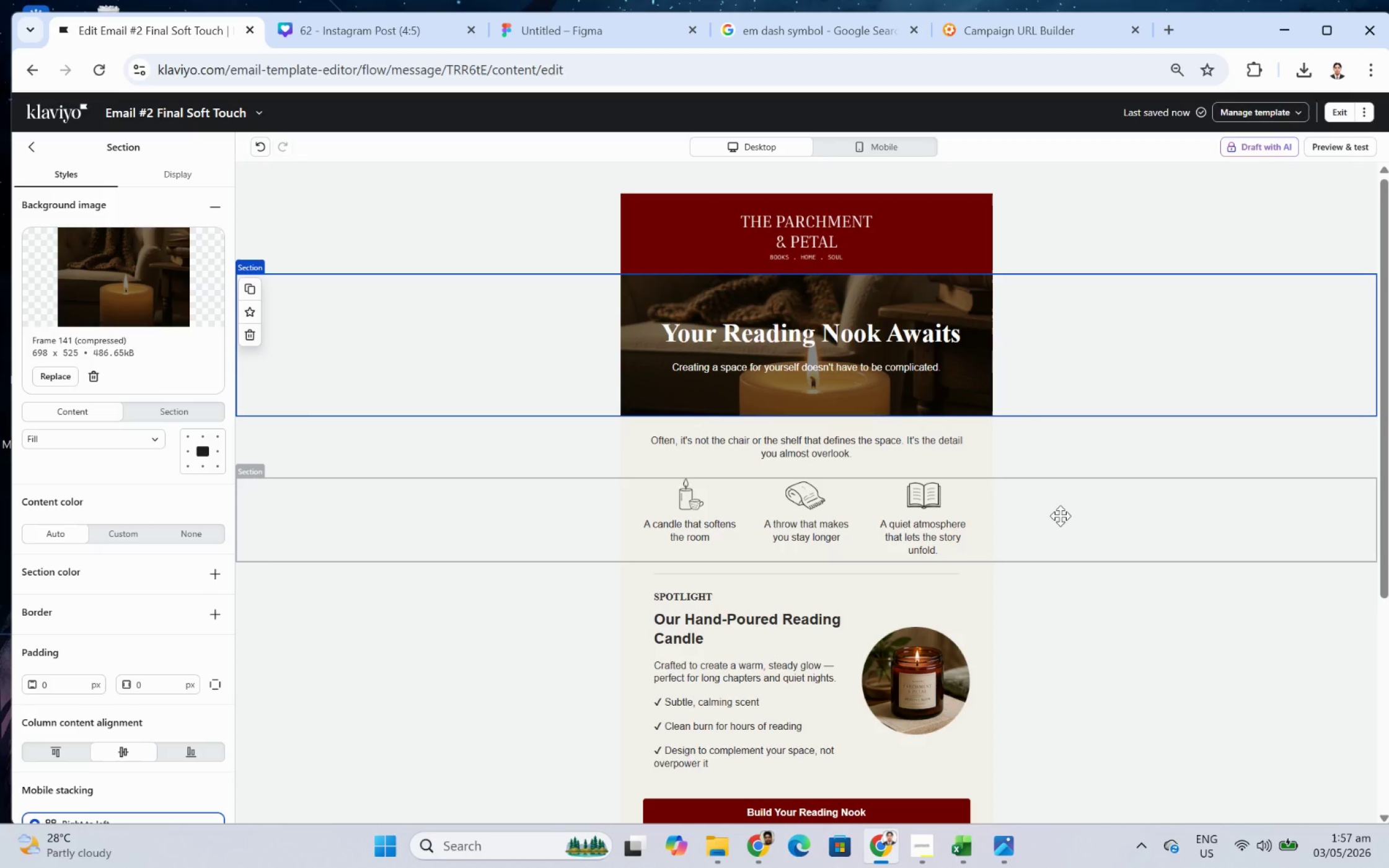 
double_click([940, 370])
 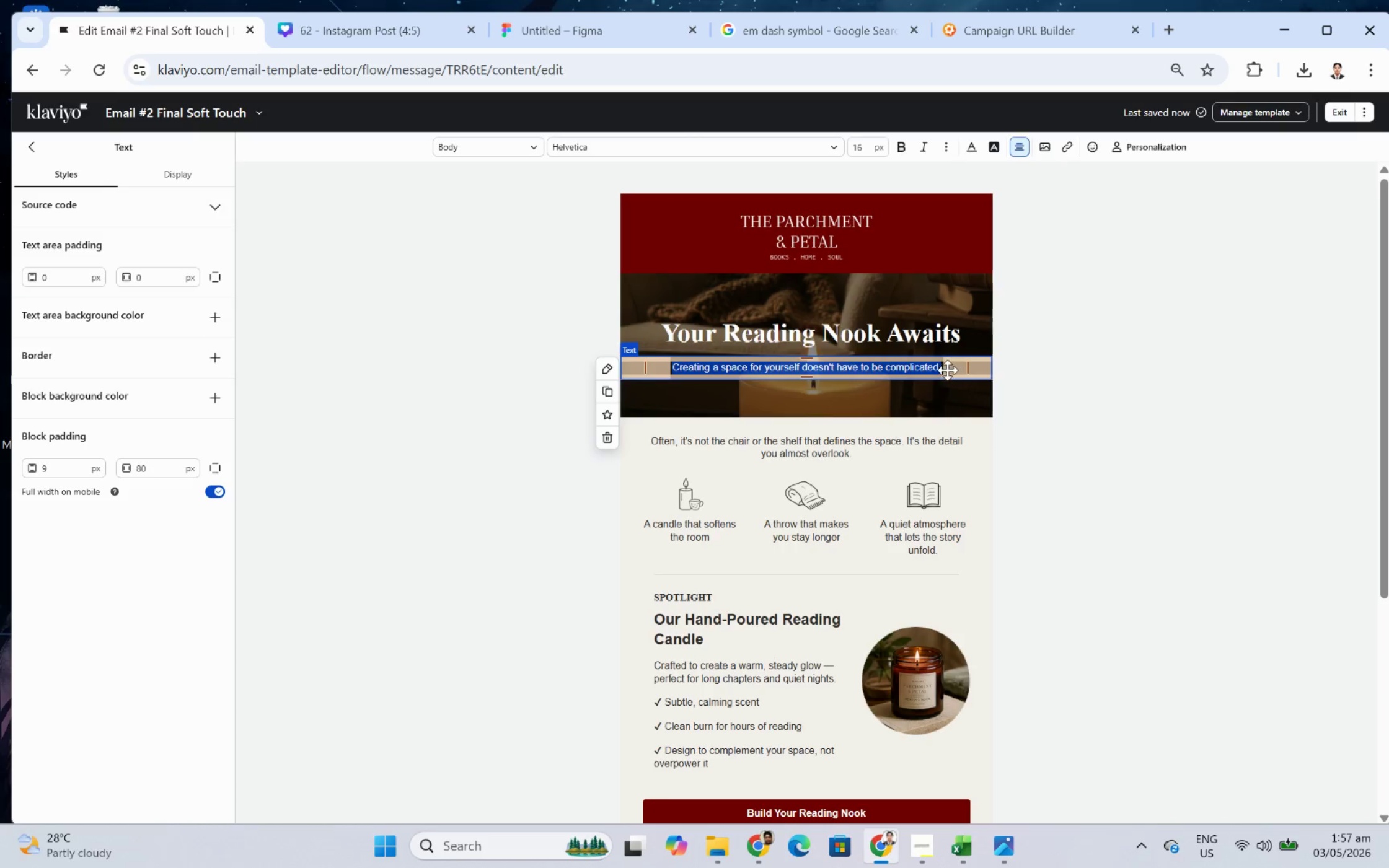 
left_click([935, 367])
 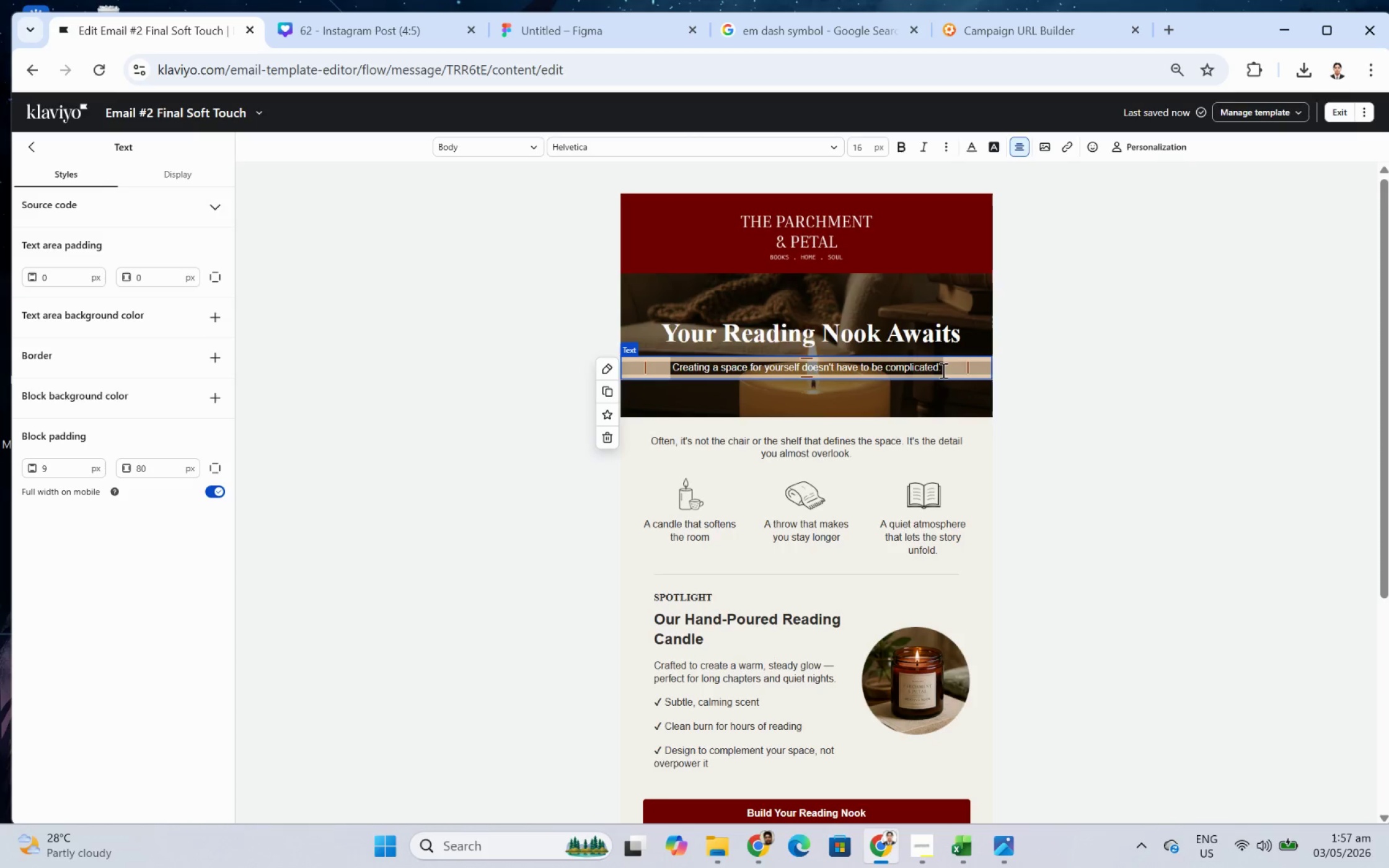 
left_click([941, 370])
 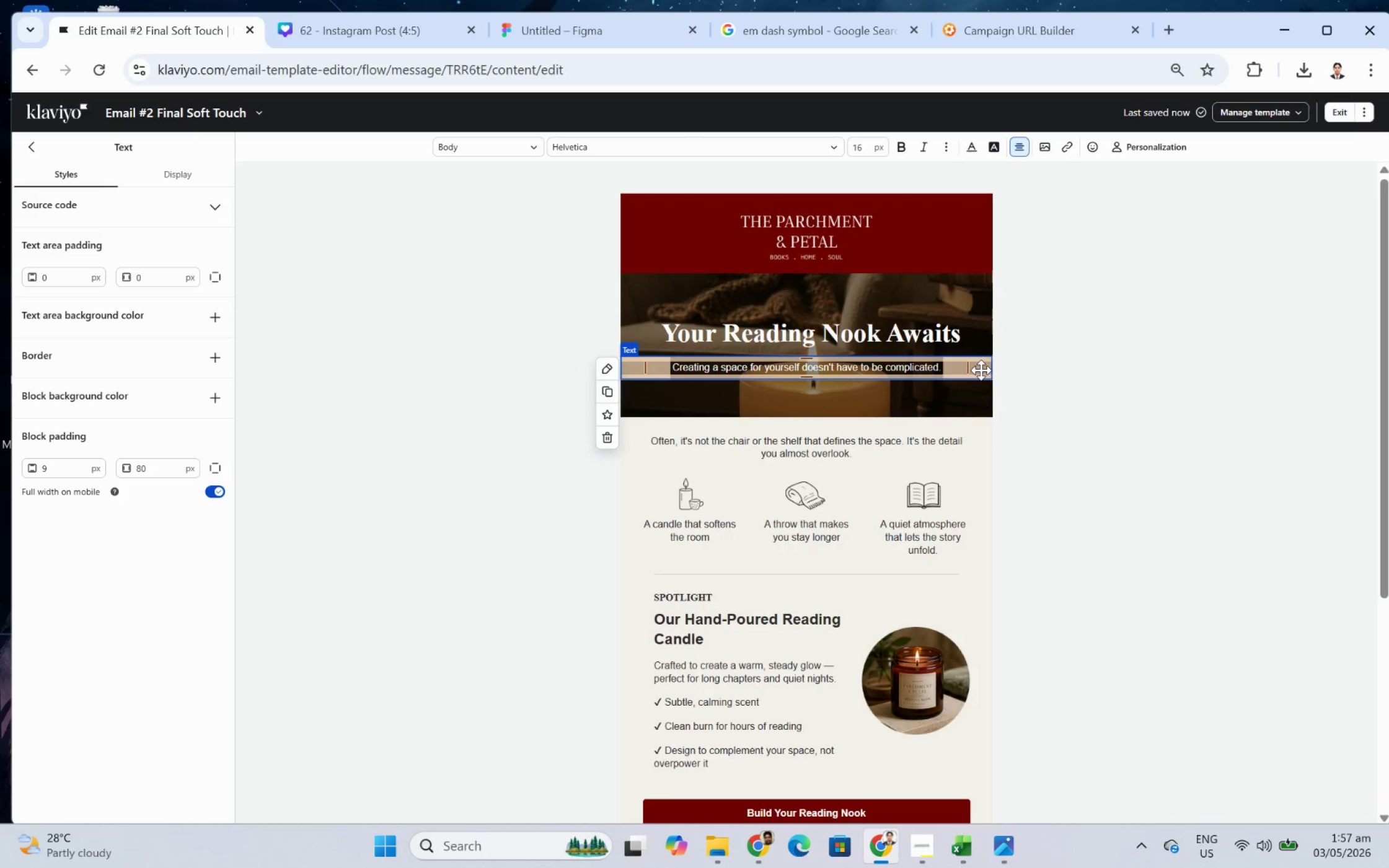 
type( It starts with a single chiue.)
key(Backspace)
key(Backspace)
key(Backspace)
key(Backspace)
key(Backspace)
type(oice.)
 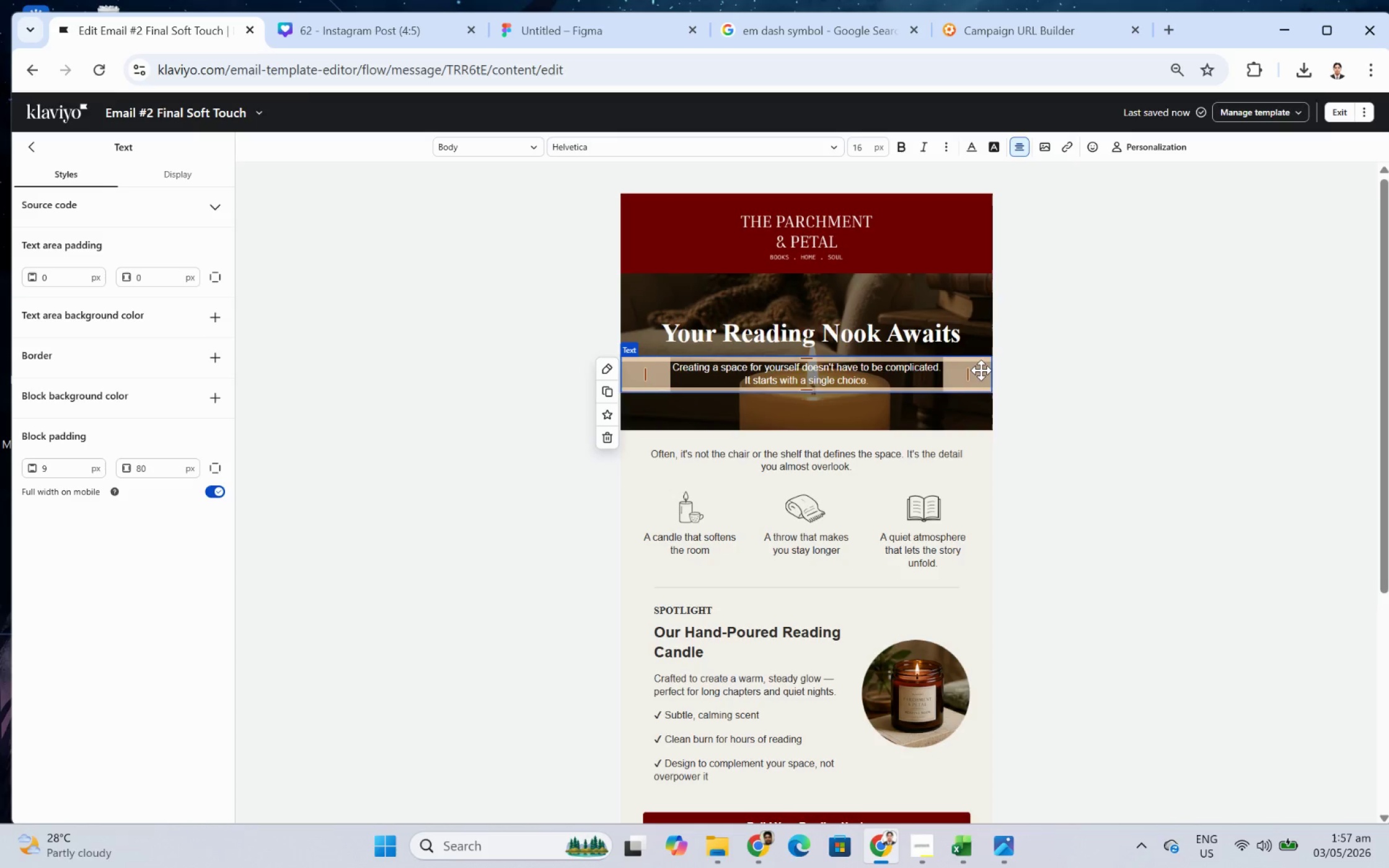 
left_click([1112, 481])
 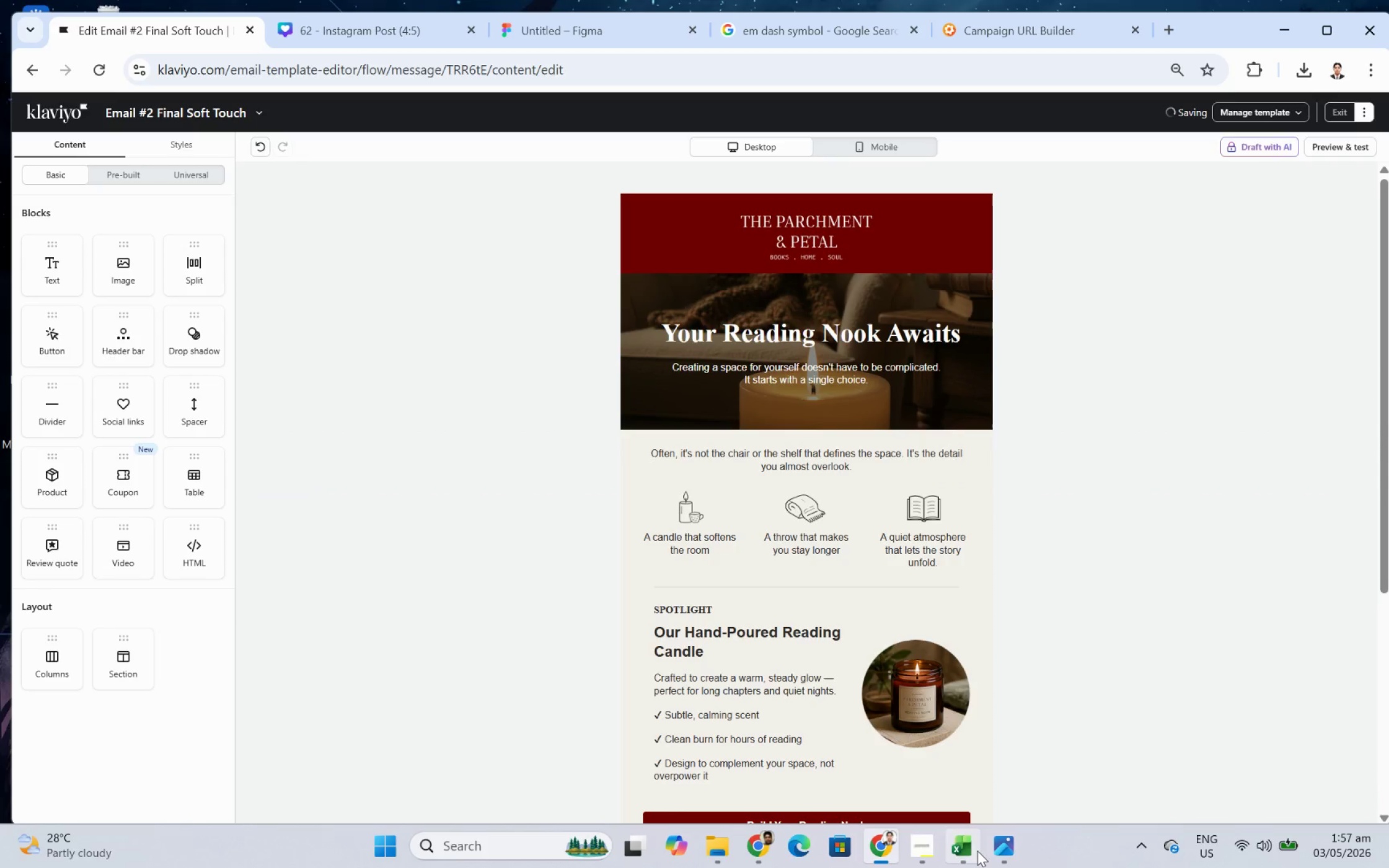 
left_click([909, 853])